 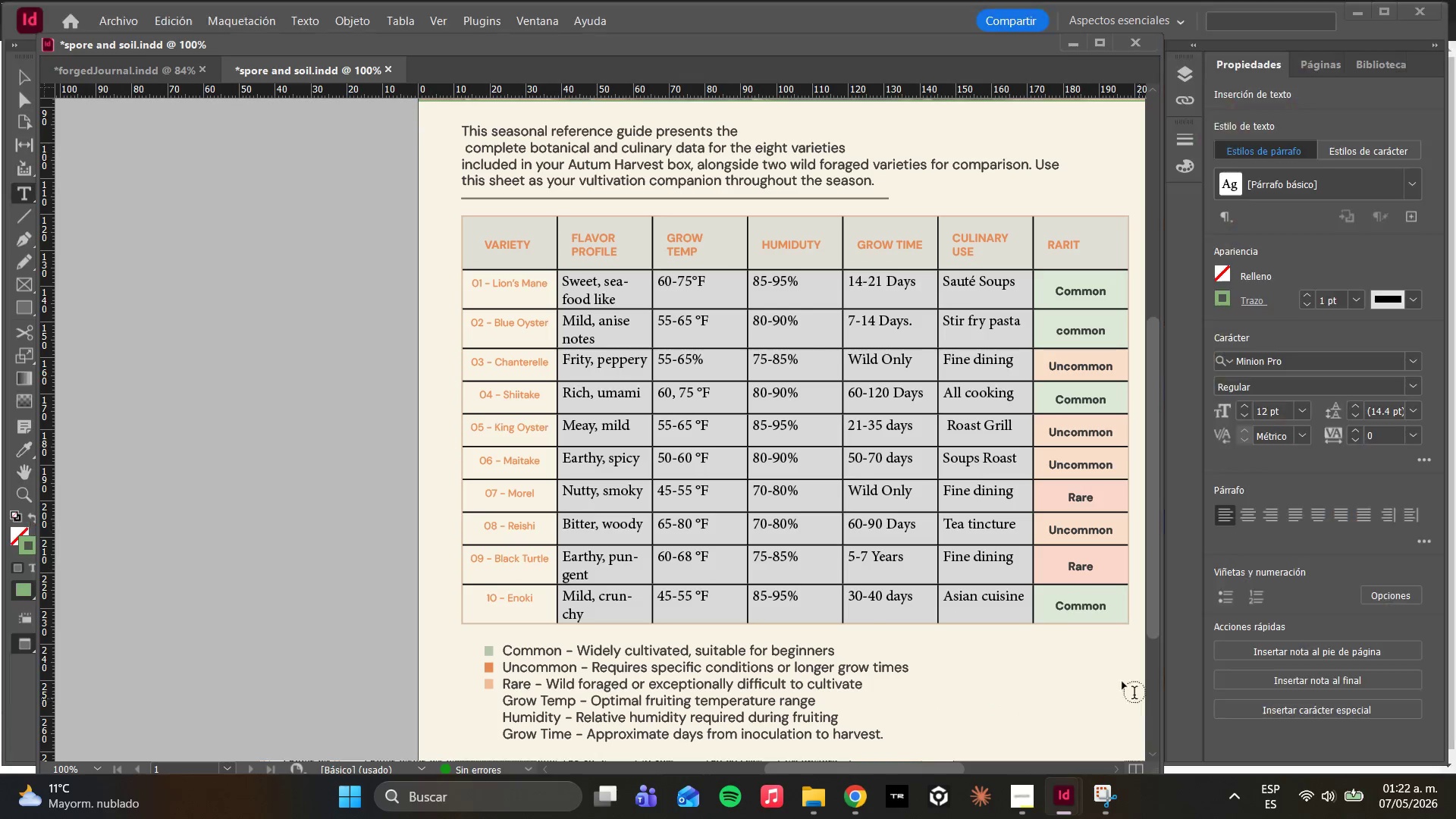 
left_click([119, 18])
 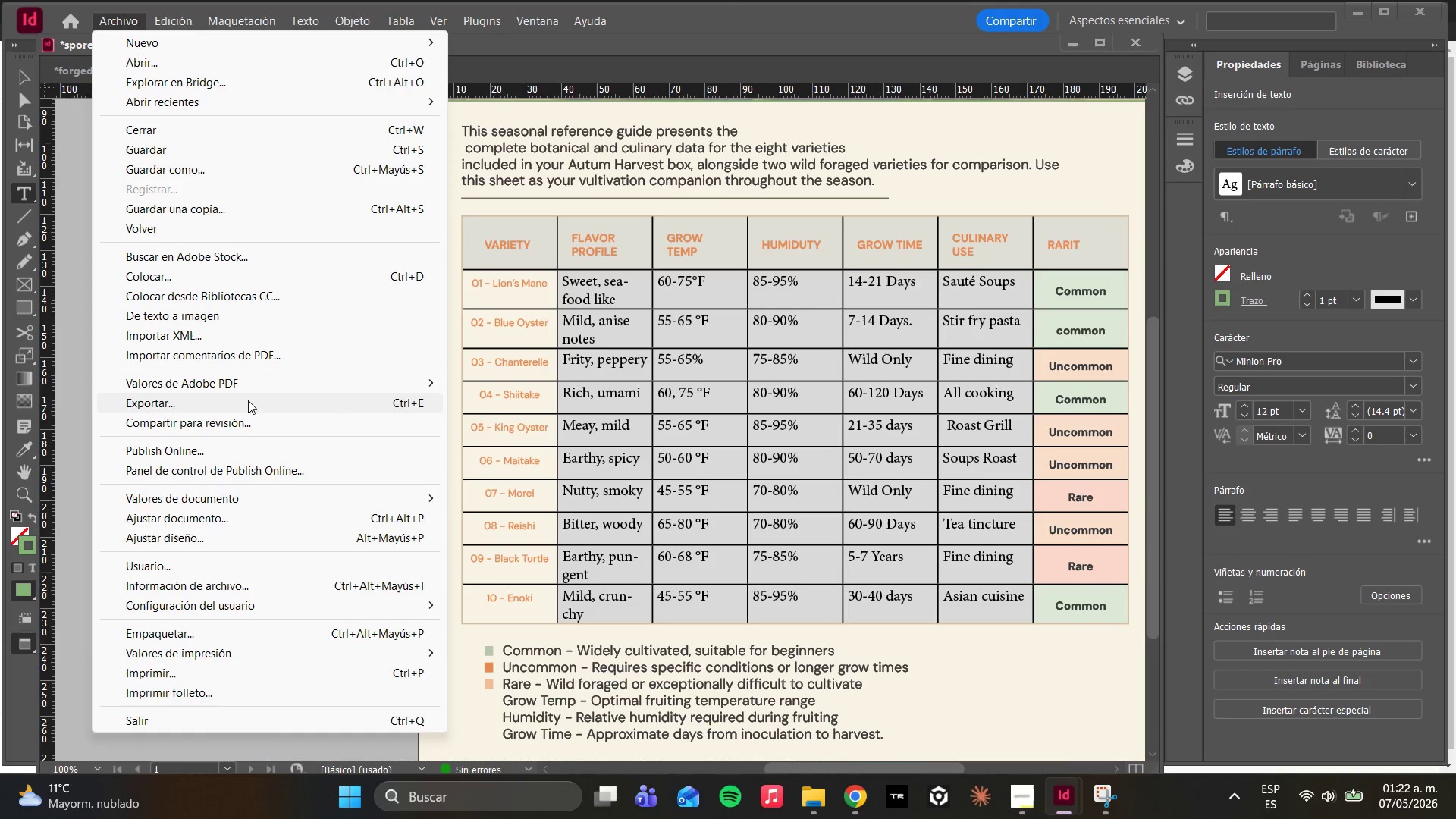 
left_click([248, 400])
 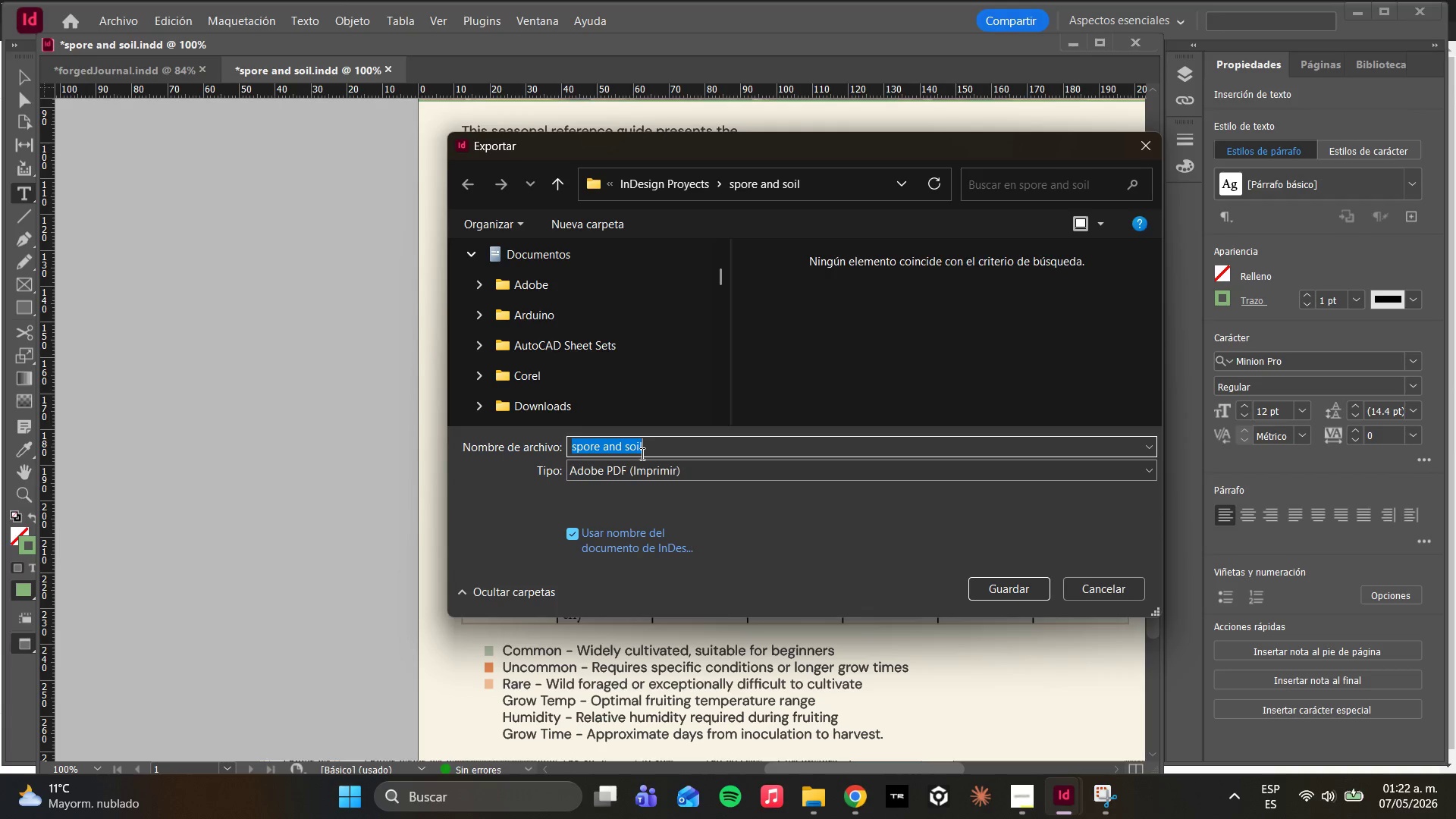 
wait(7.22)
 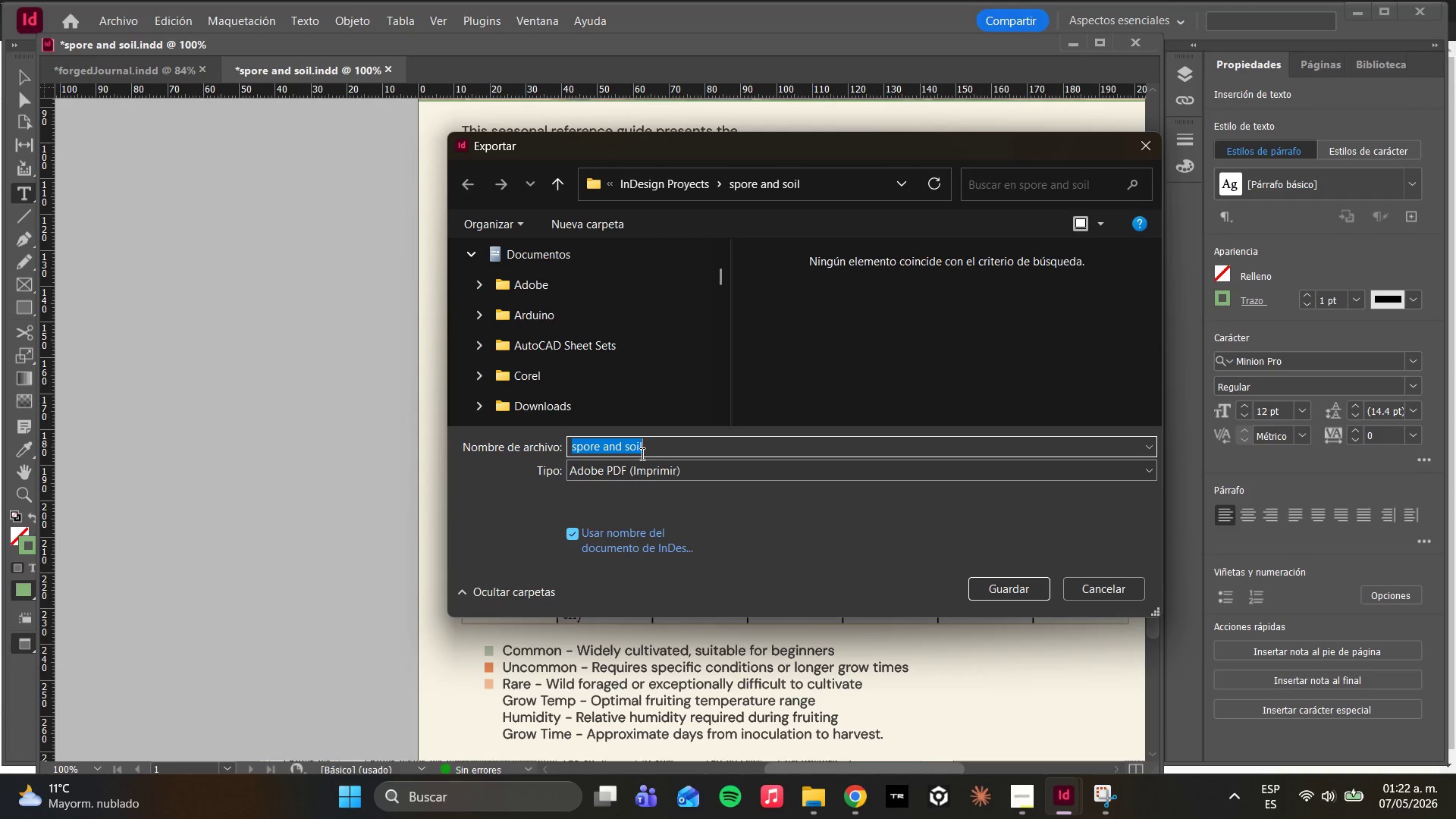 
left_click([1018, 587])
 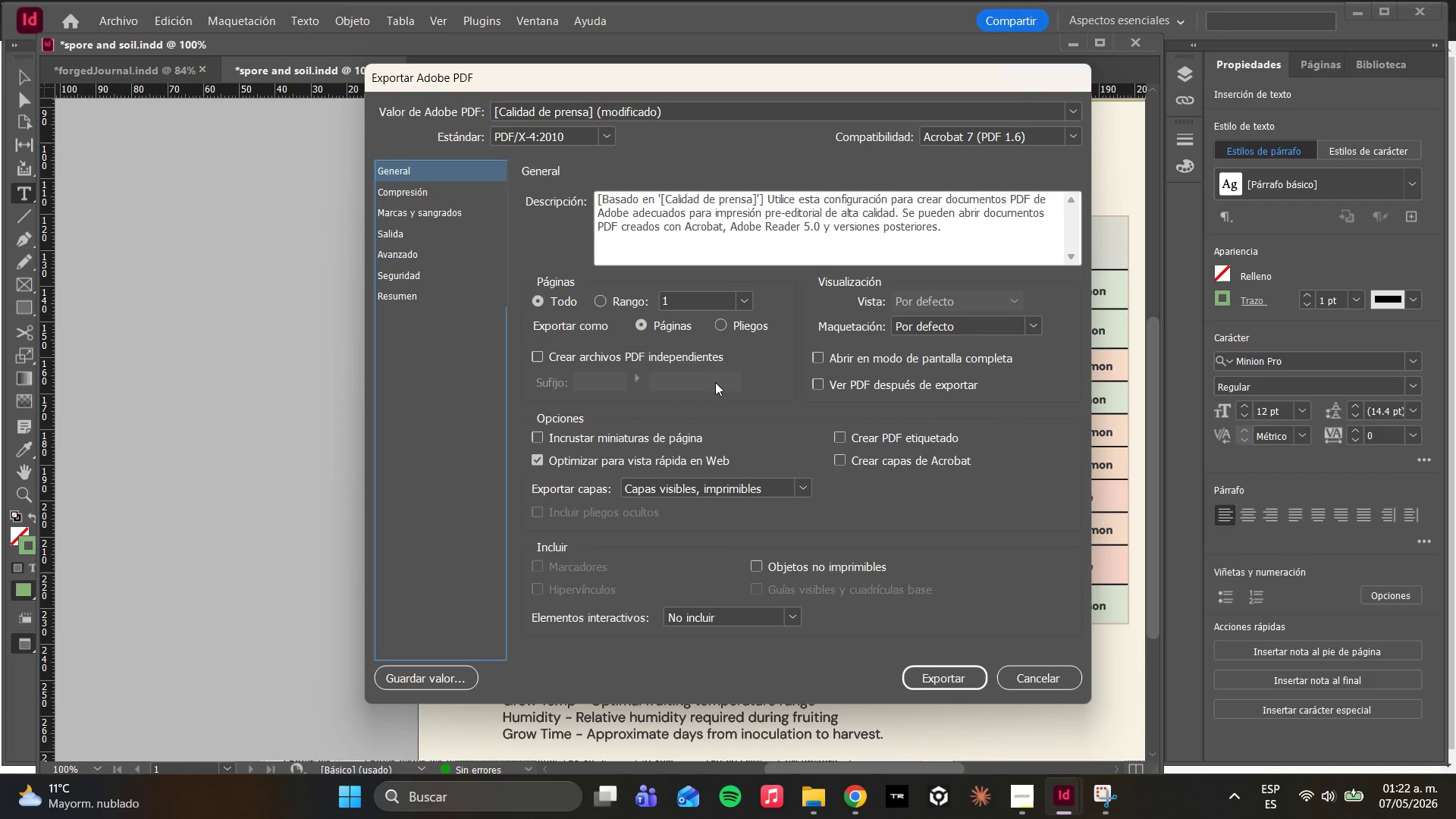 
left_click([528, 231])
 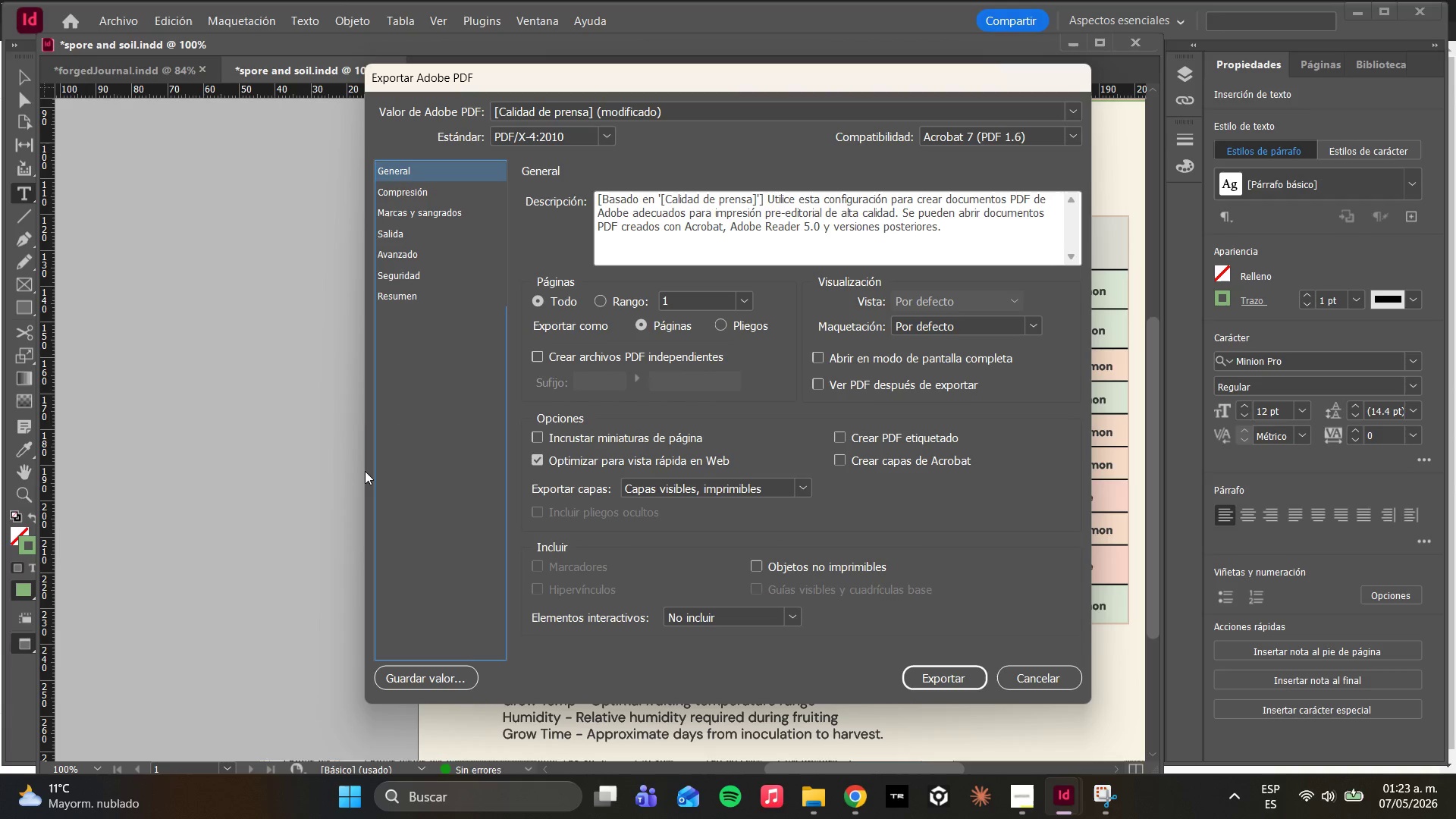 
wait(24.66)
 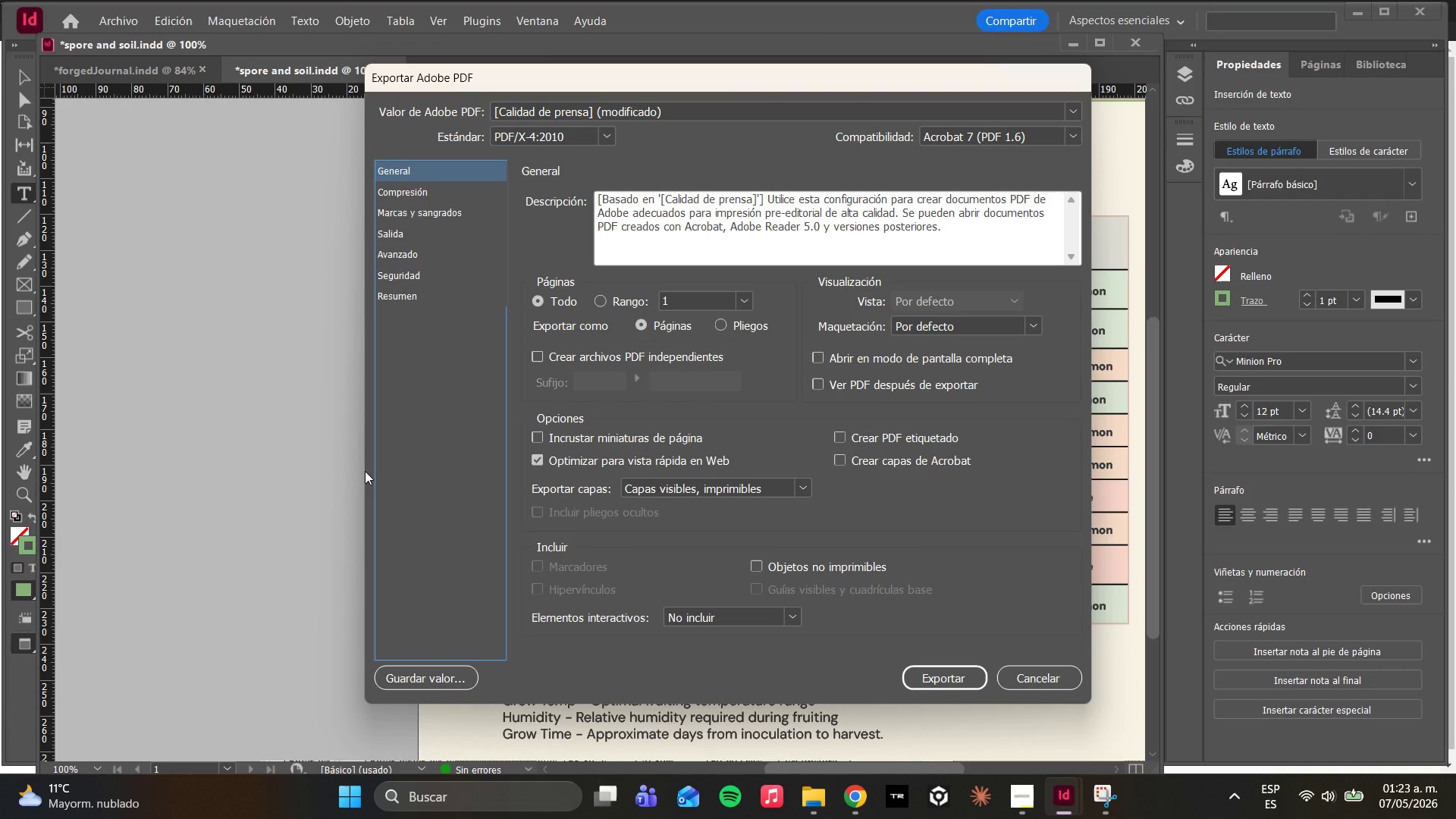 
left_click([397, 209])
 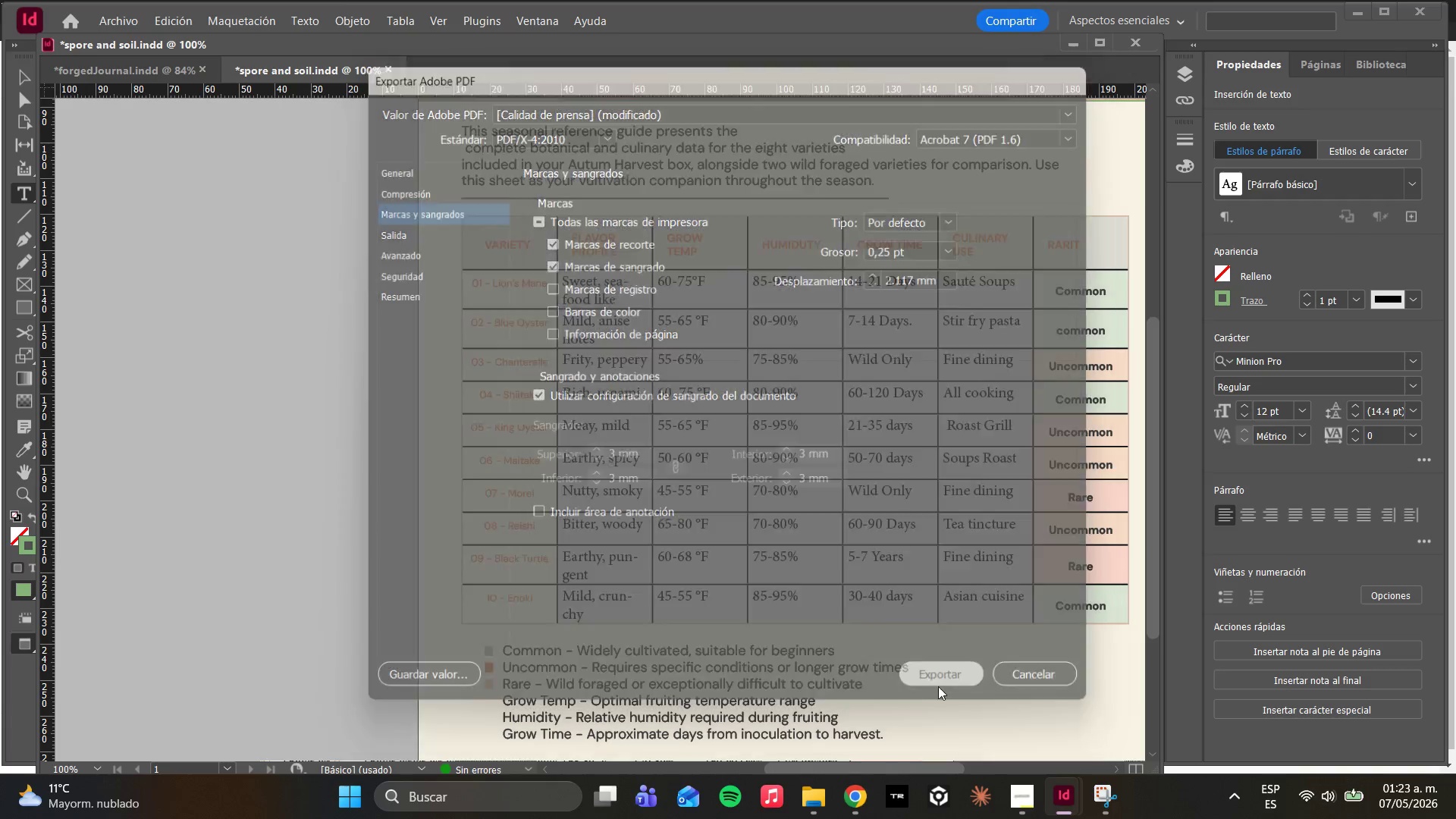 
wait(15.7)
 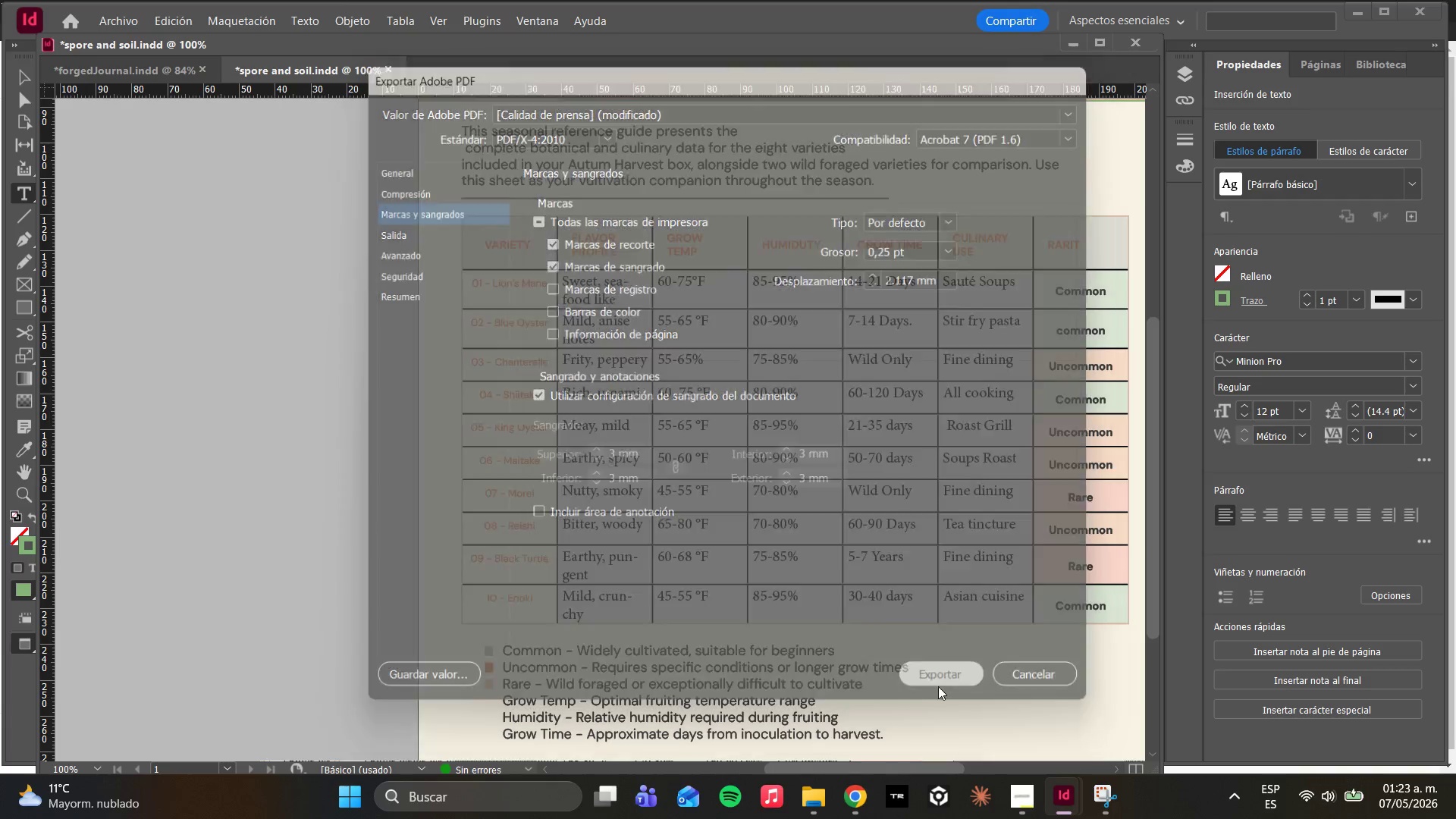 
left_click([184, 636])
 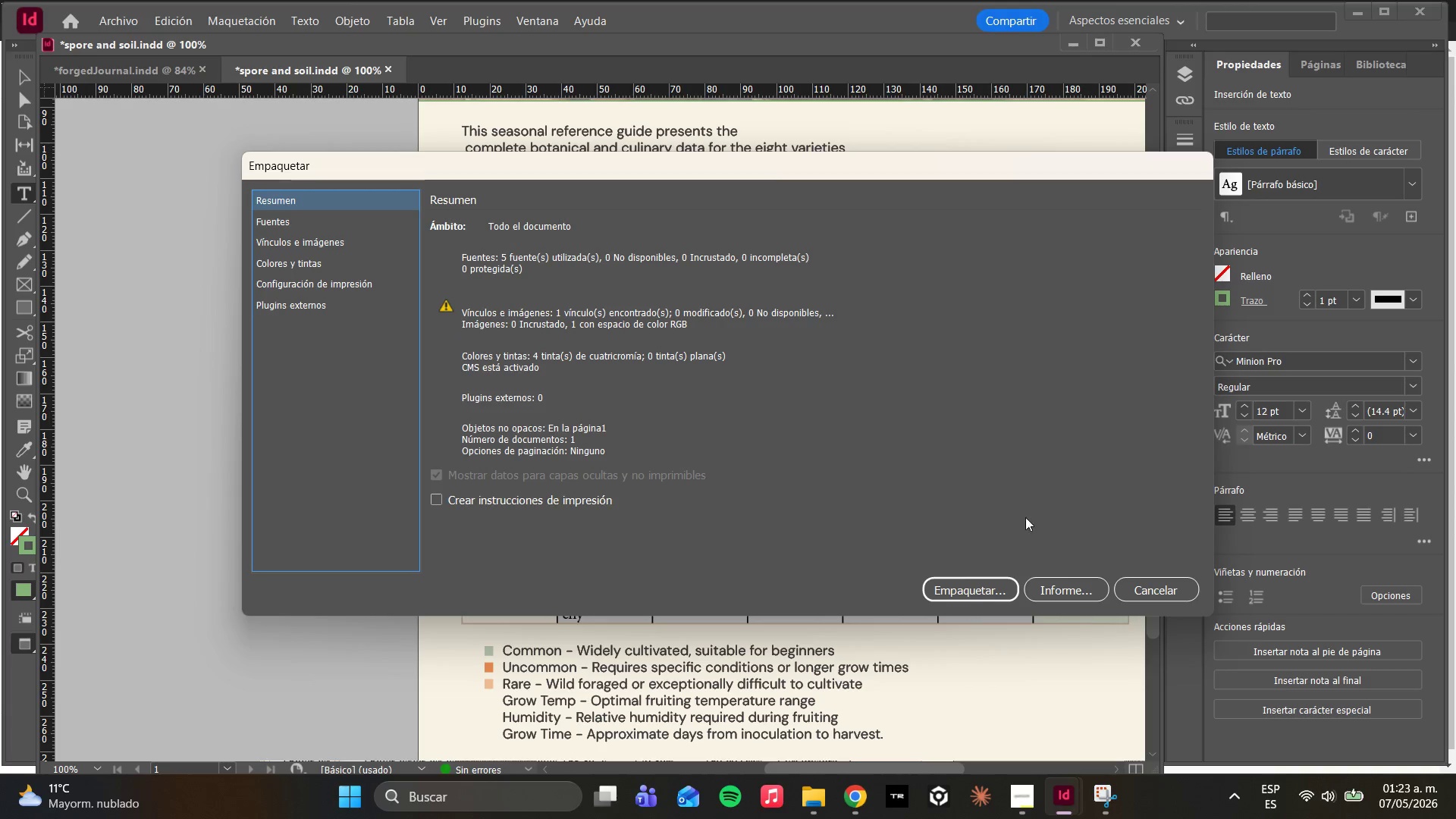 
left_click([976, 596])
 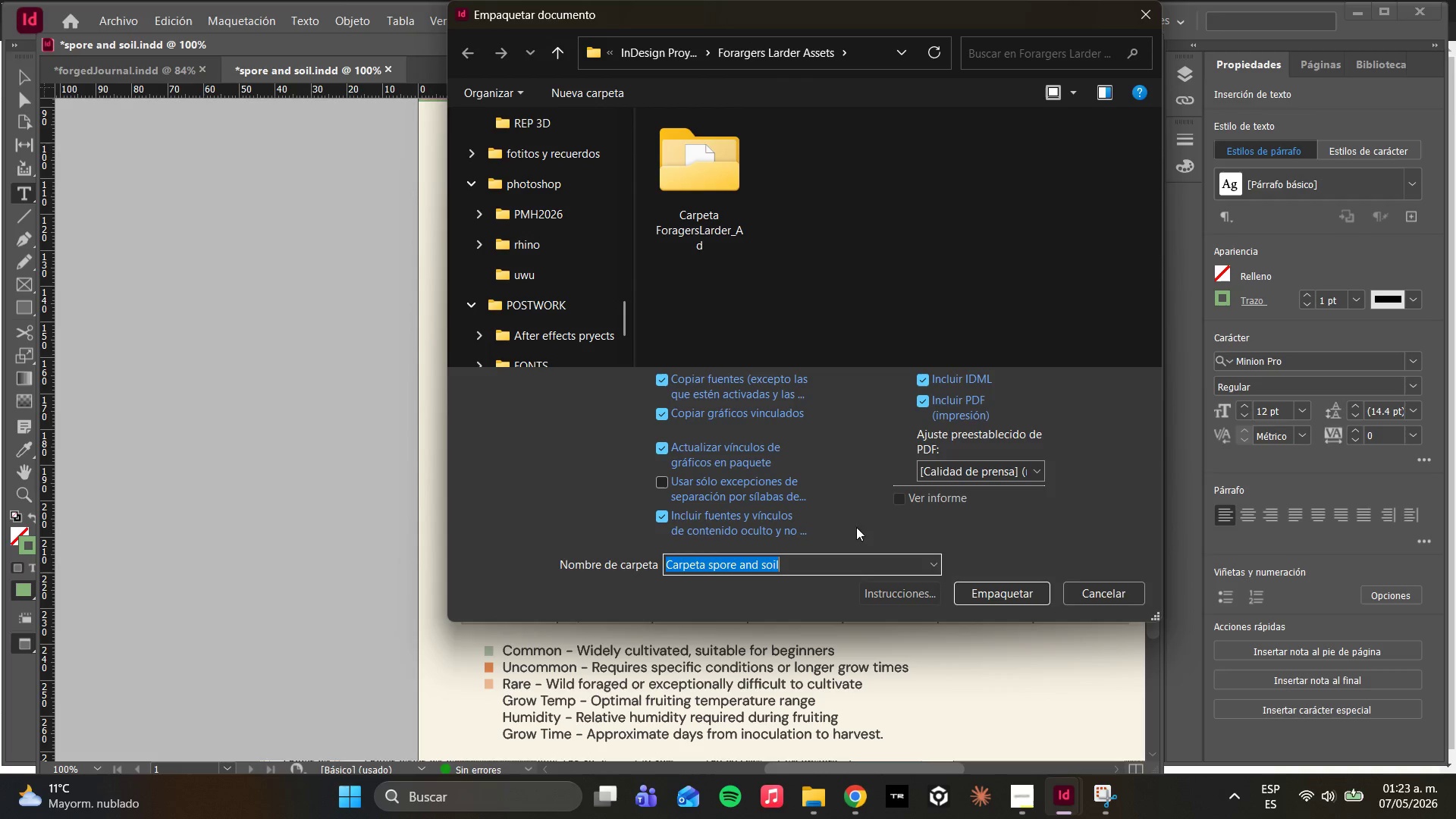 
left_click([645, 55])
 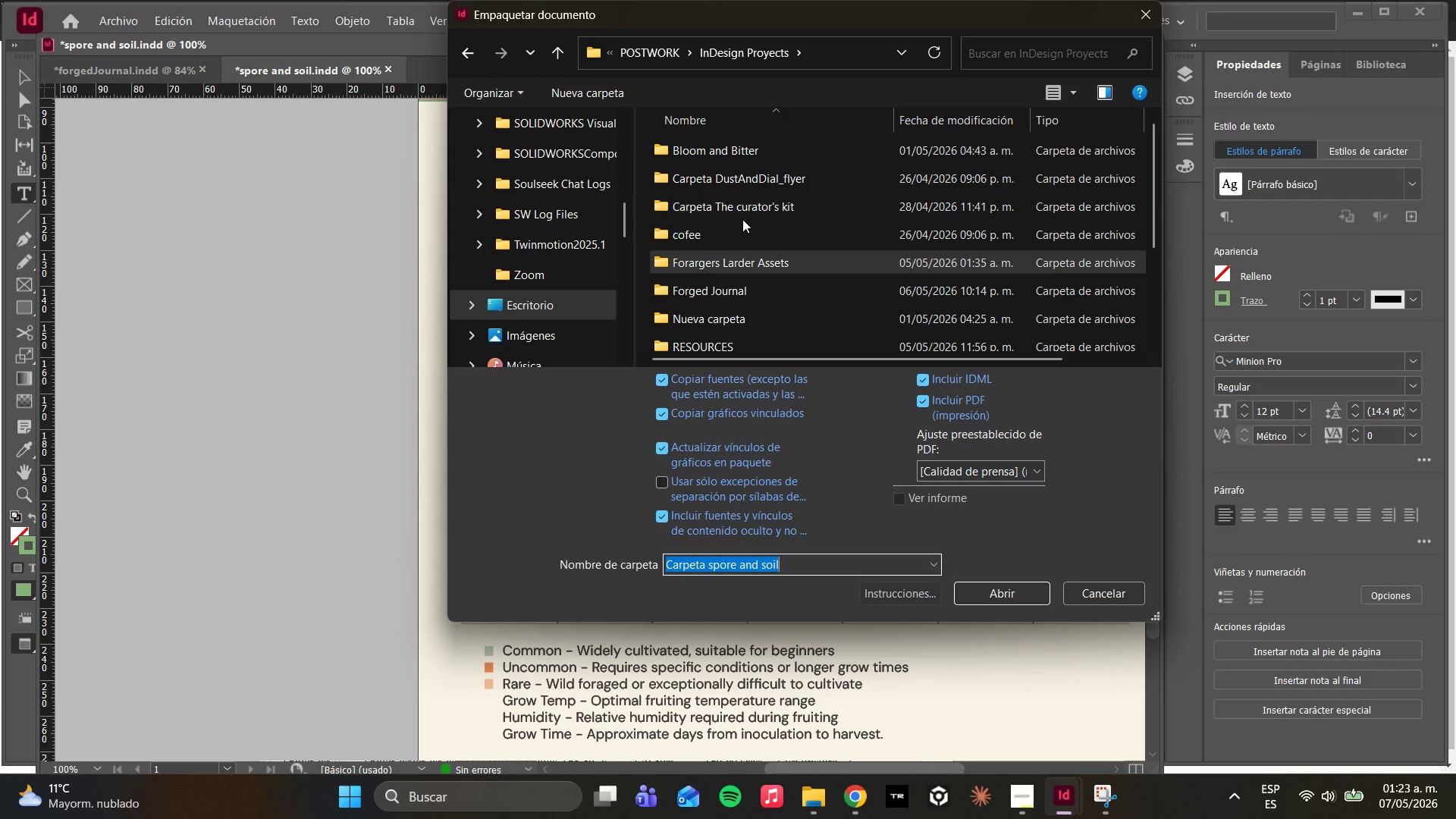 
scroll: coordinate [741, 234], scroll_direction: down, amount: 4.0
 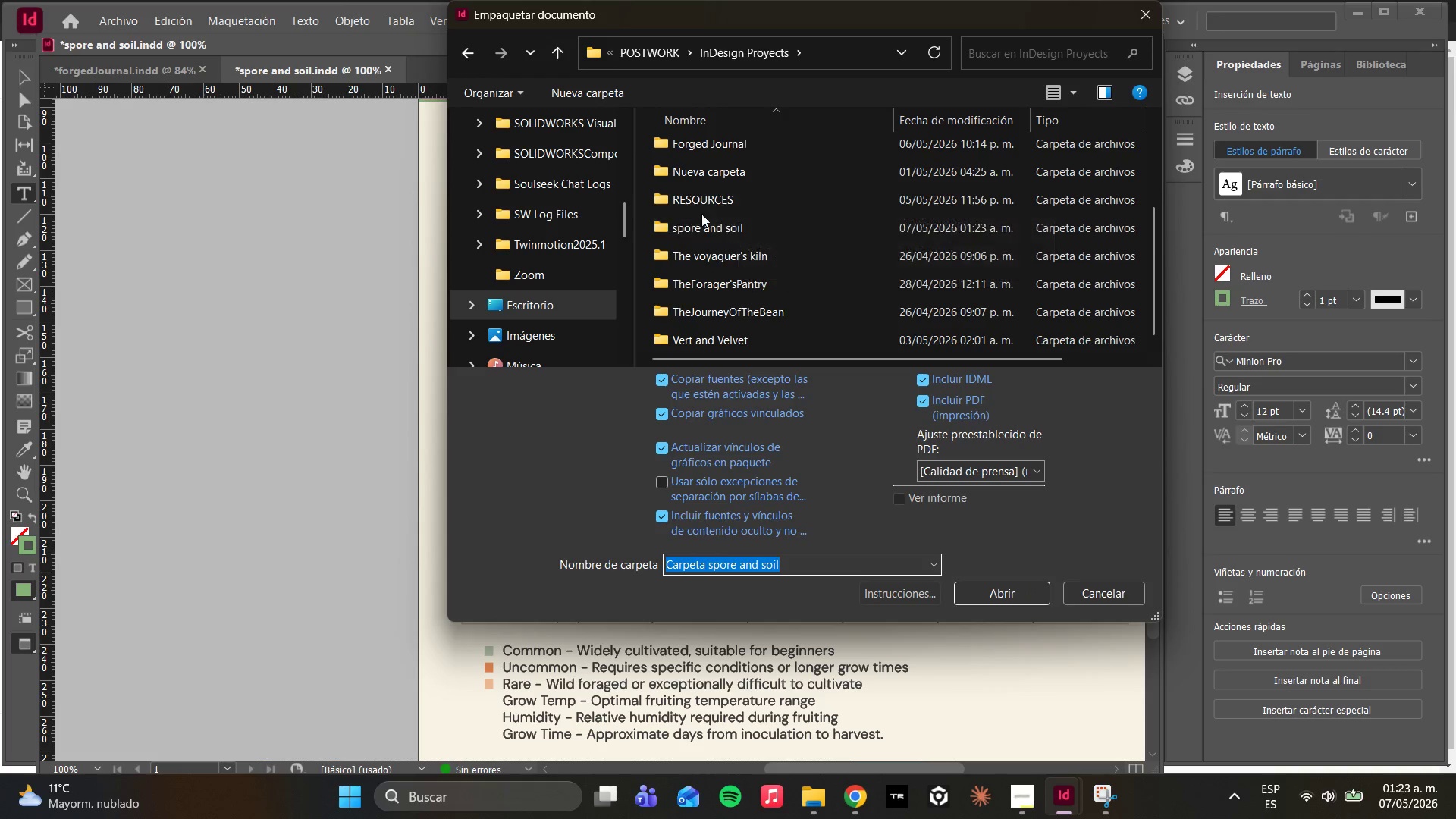 
scroll: coordinate [701, 214], scroll_direction: up, amount: 3.0
 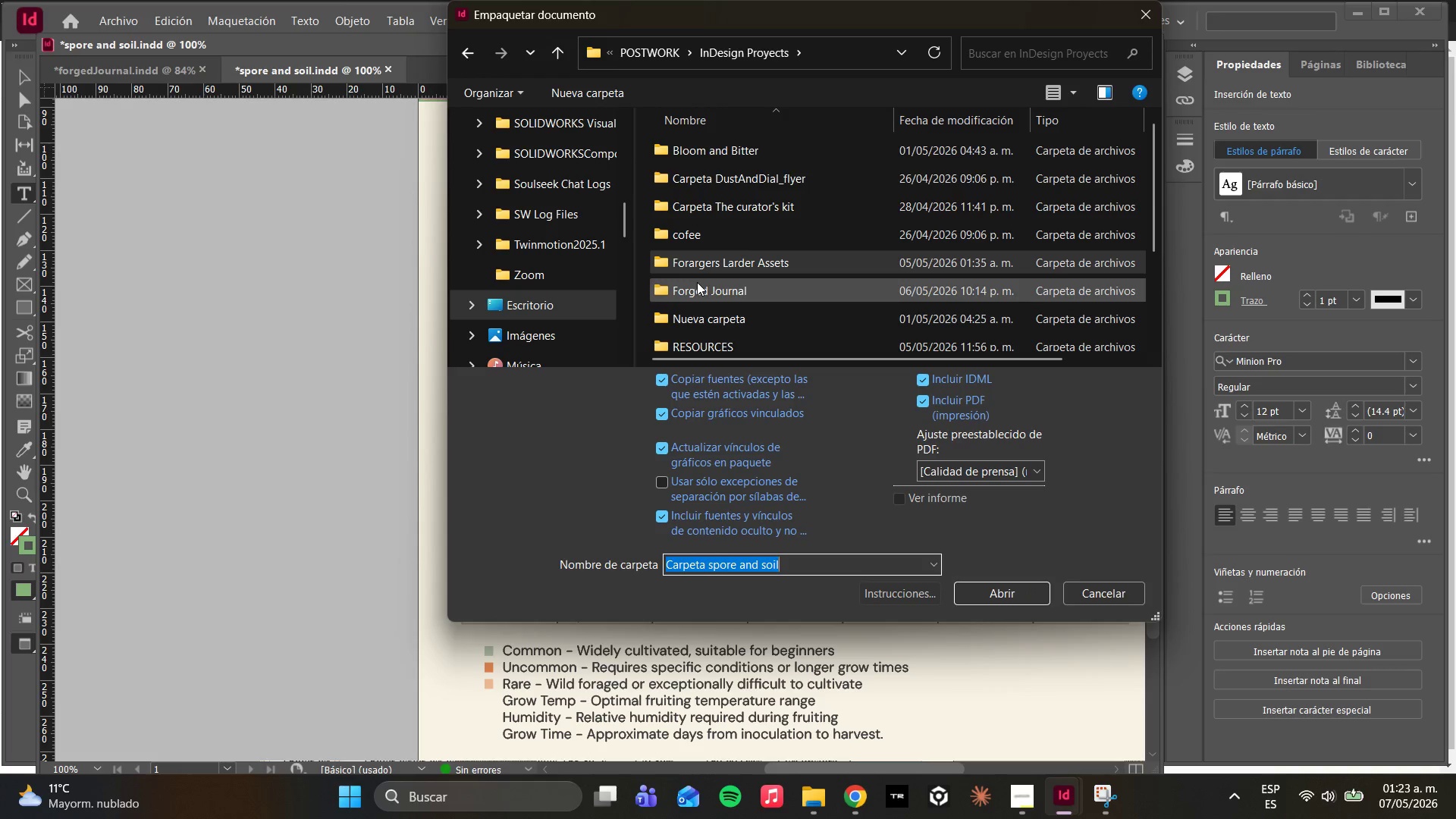 
scroll: coordinate [931, 221], scroll_direction: down, amount: 2.0
 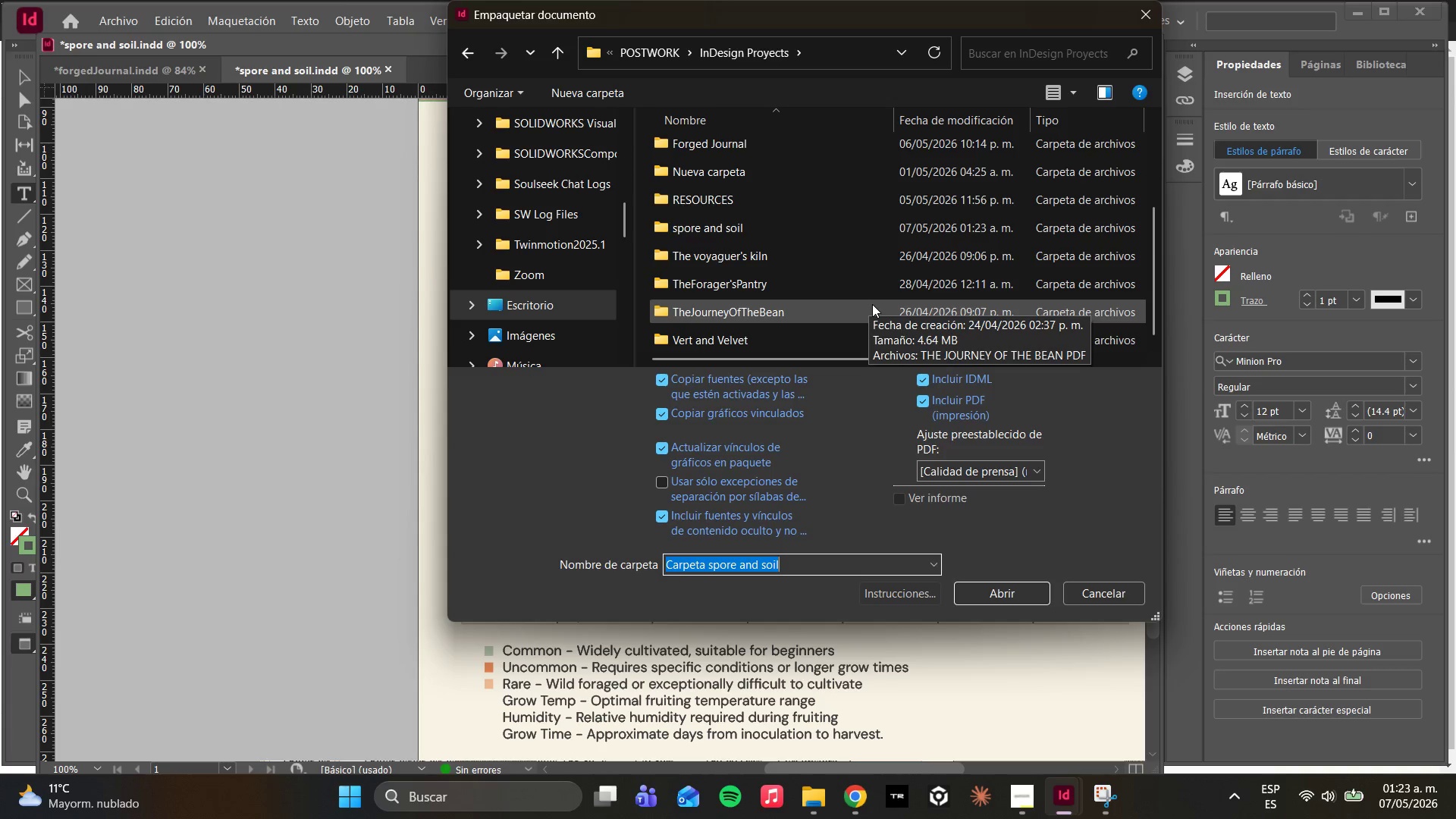 
wait(19.52)
 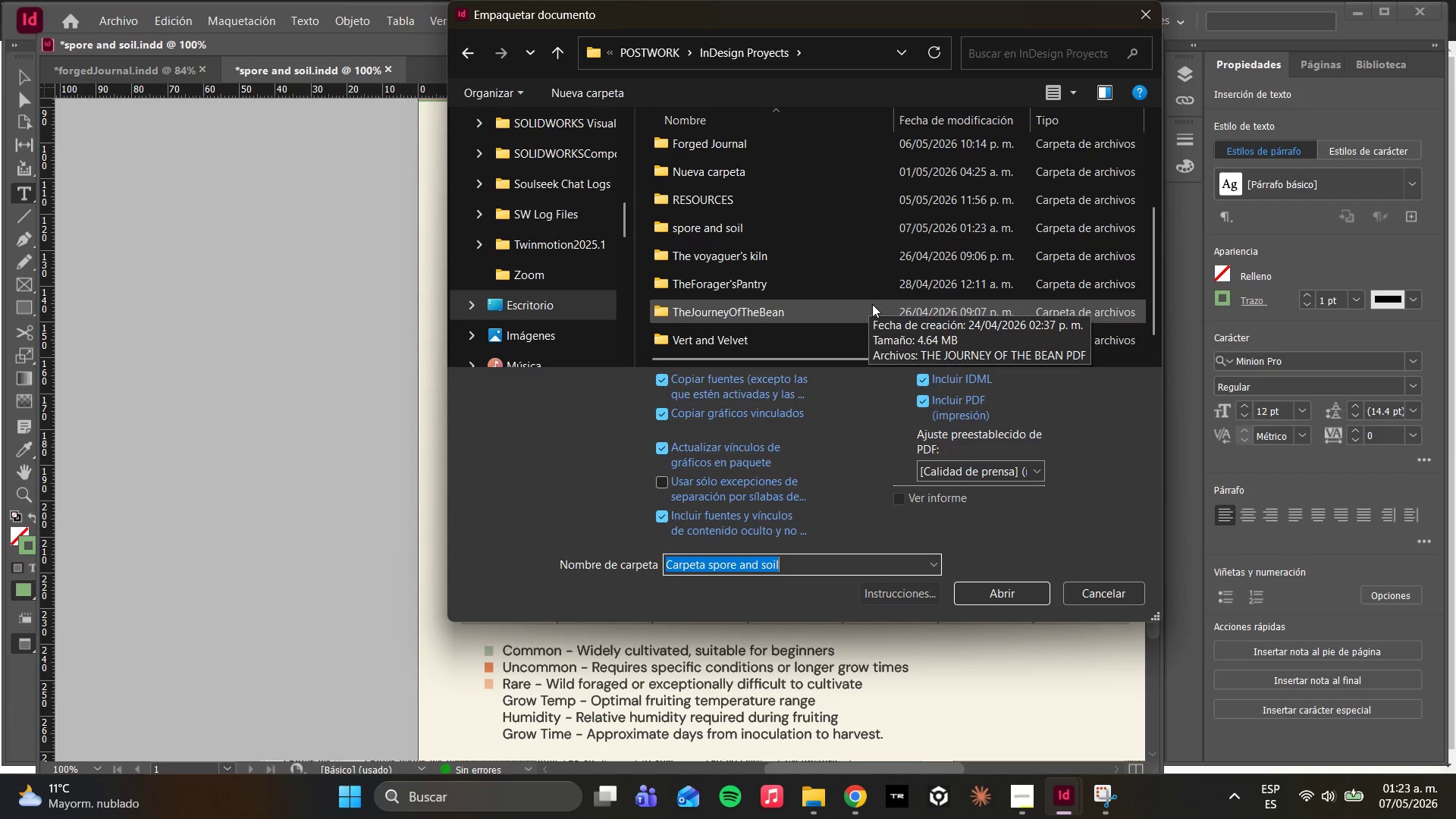 
mouse_move([868, 354])
 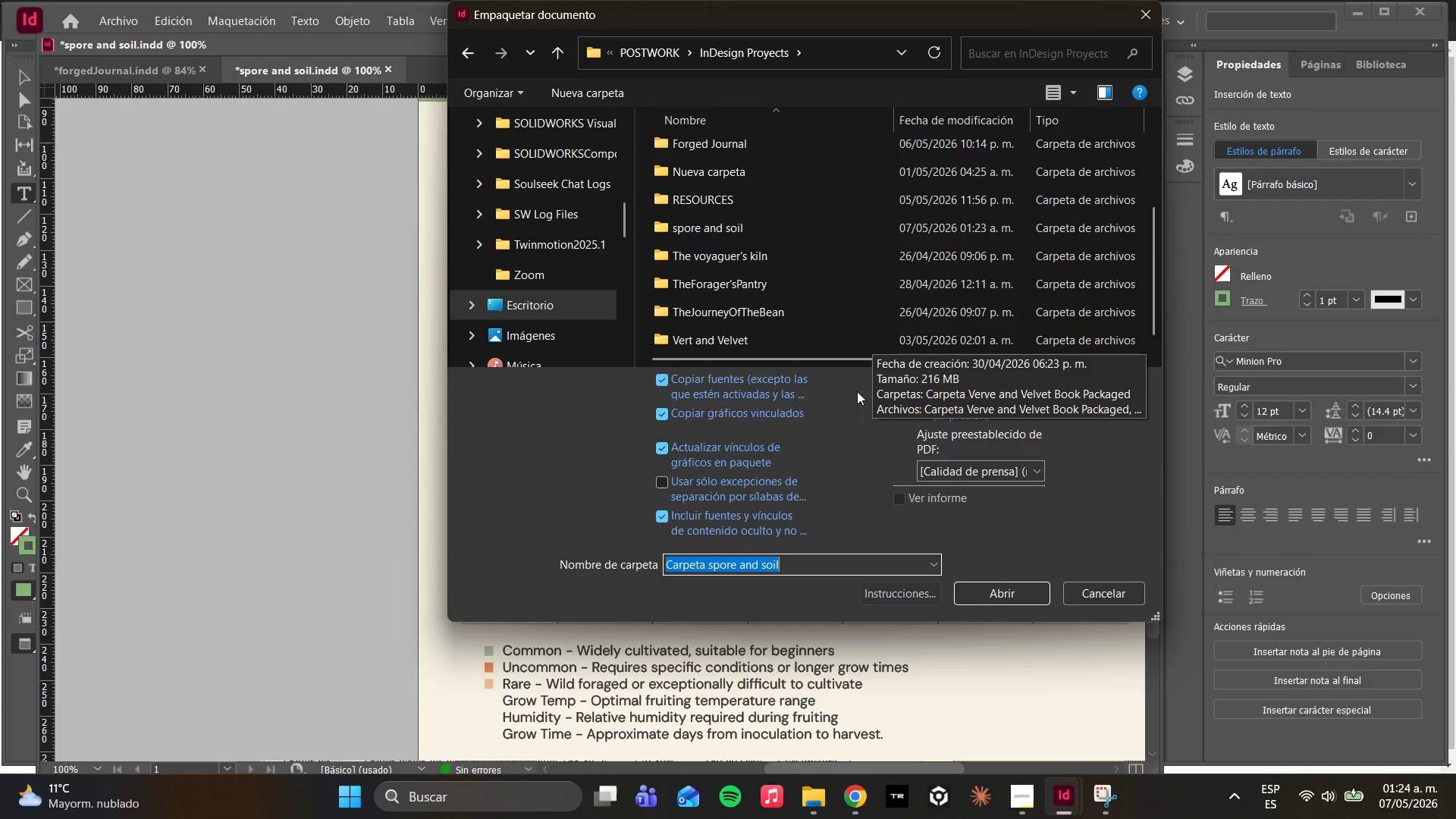 
mouse_move([877, 416])
 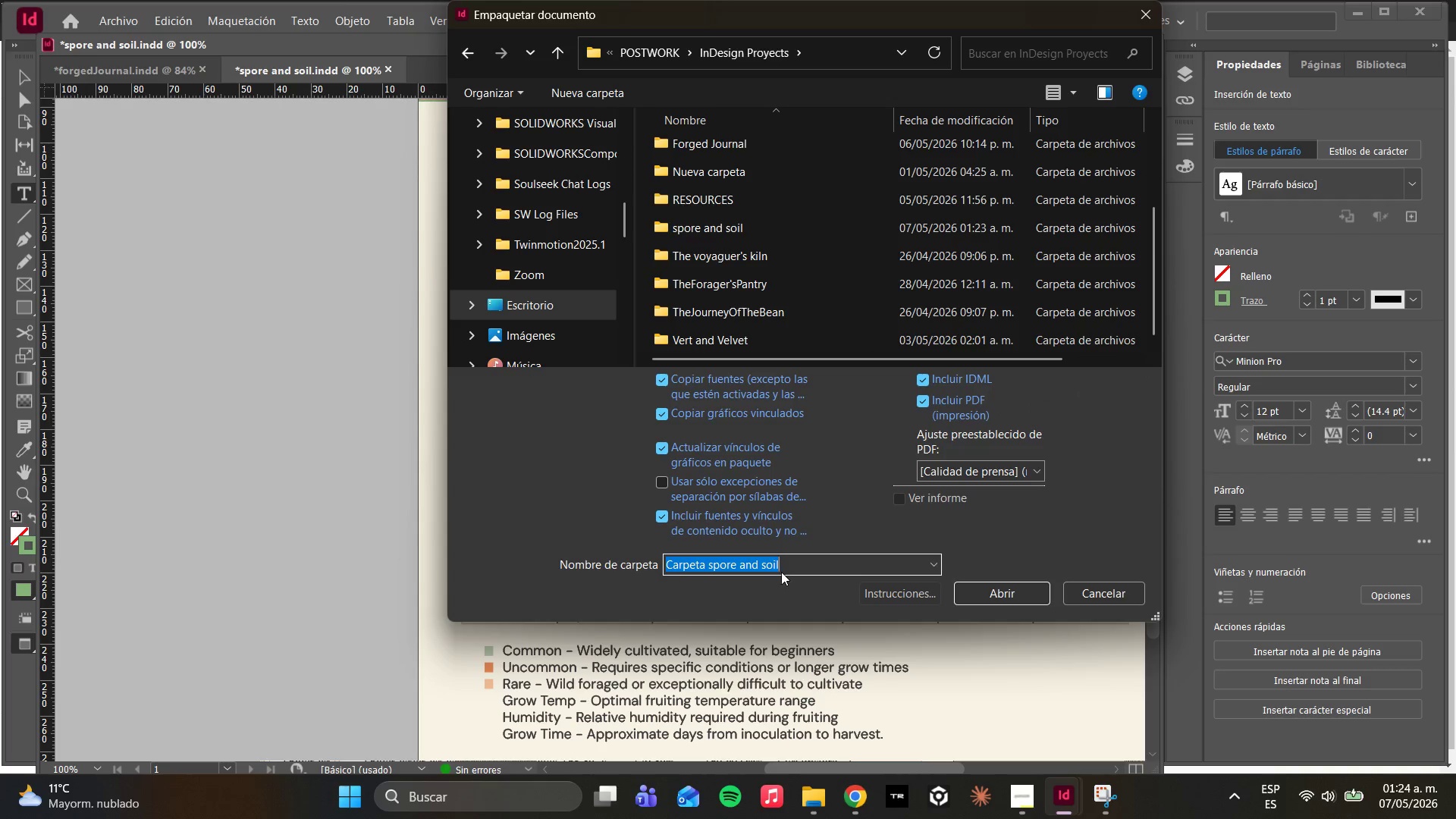 
left_click([793, 564])